 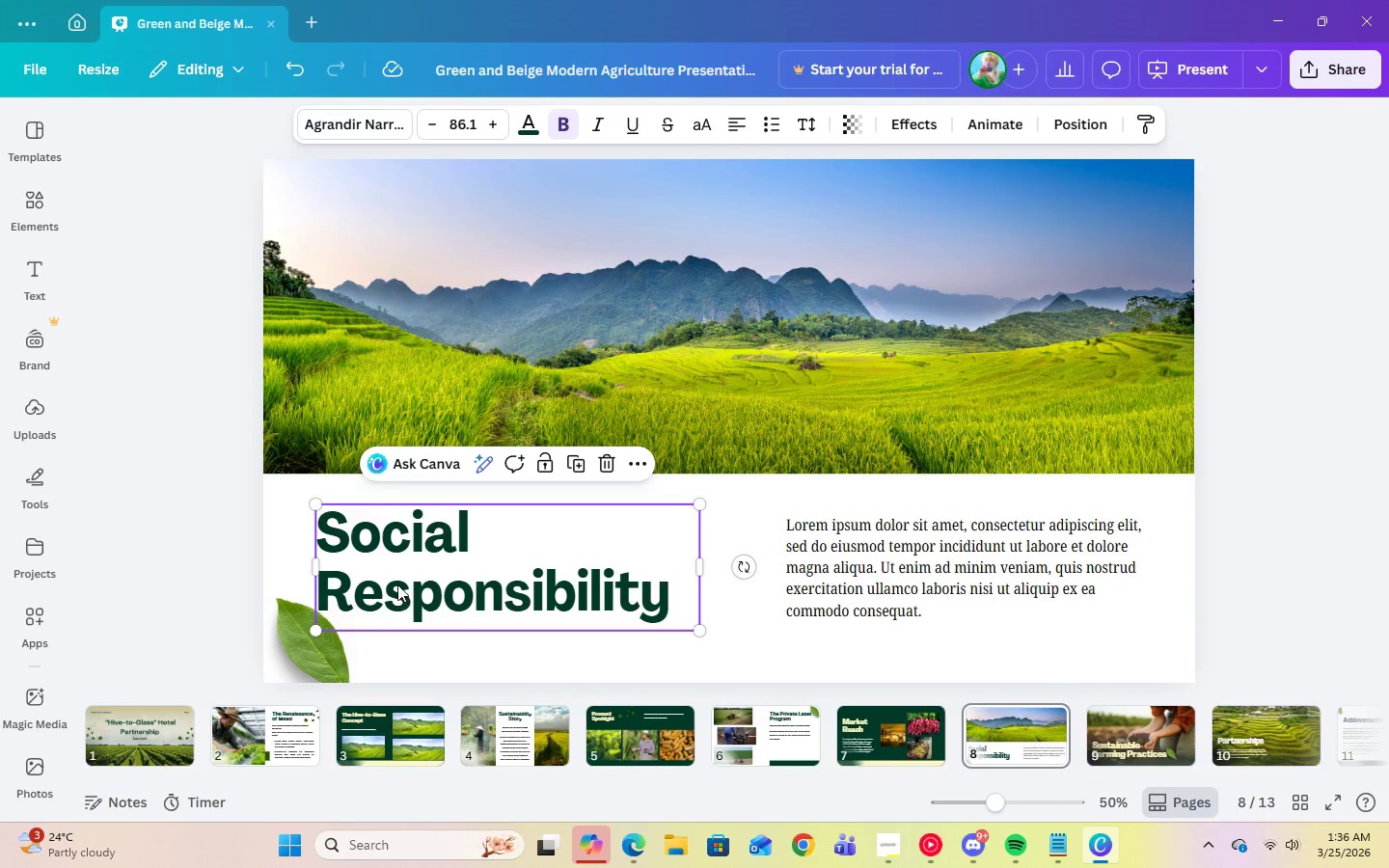 
left_click([464, 117])
 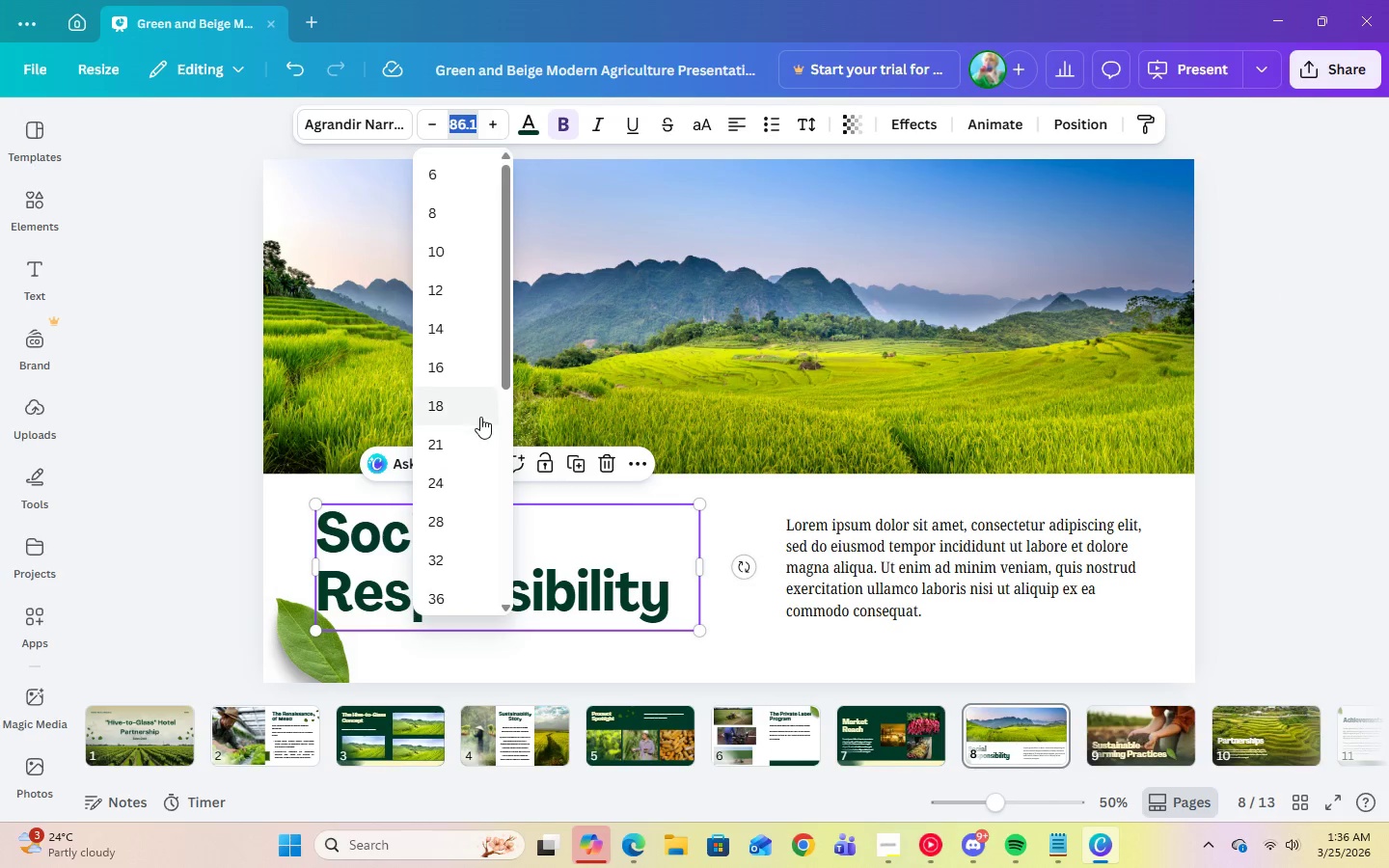 
scroll: coordinate [480, 417], scroll_direction: down, amount: 2.0
 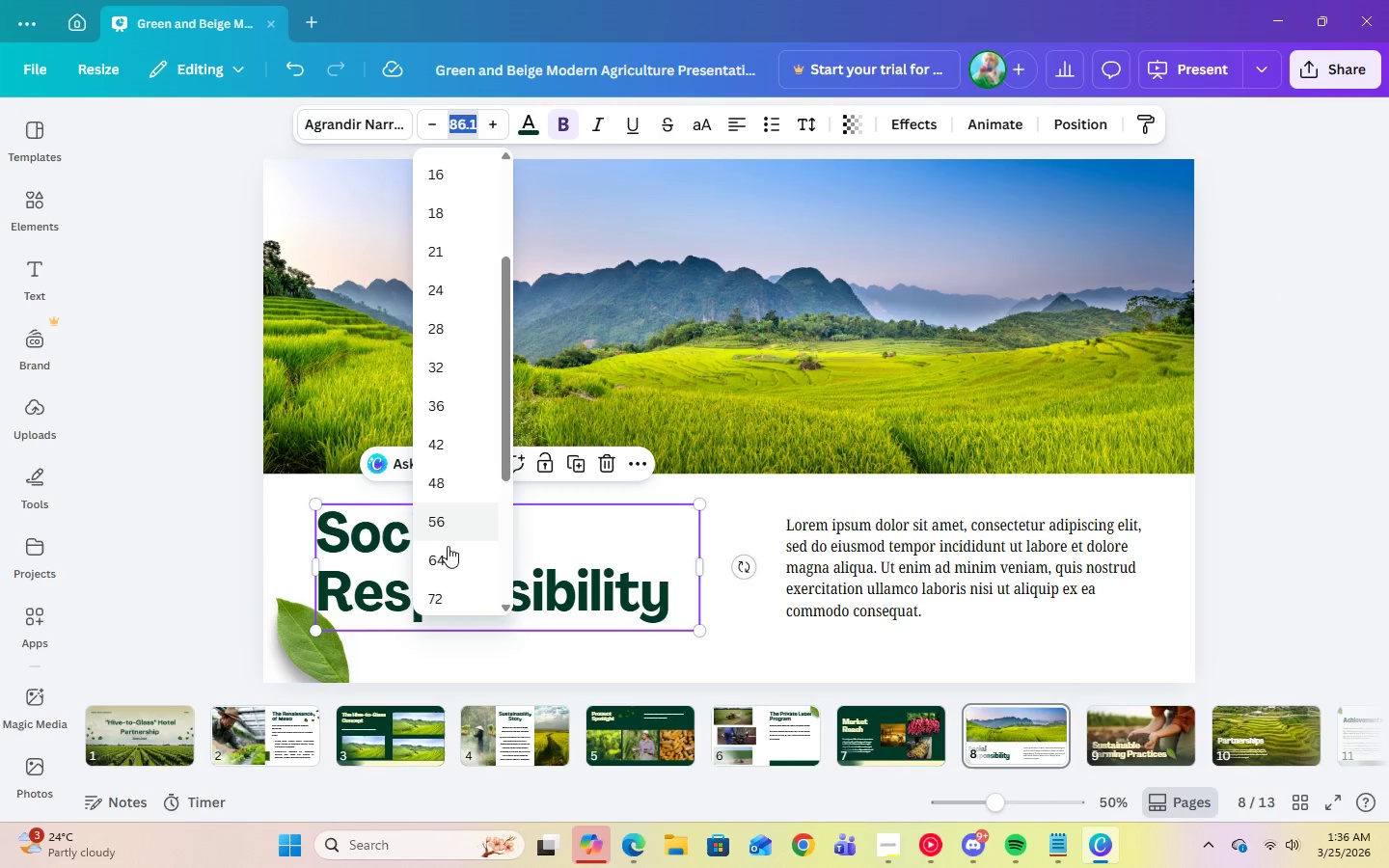 
left_click([449, 552])
 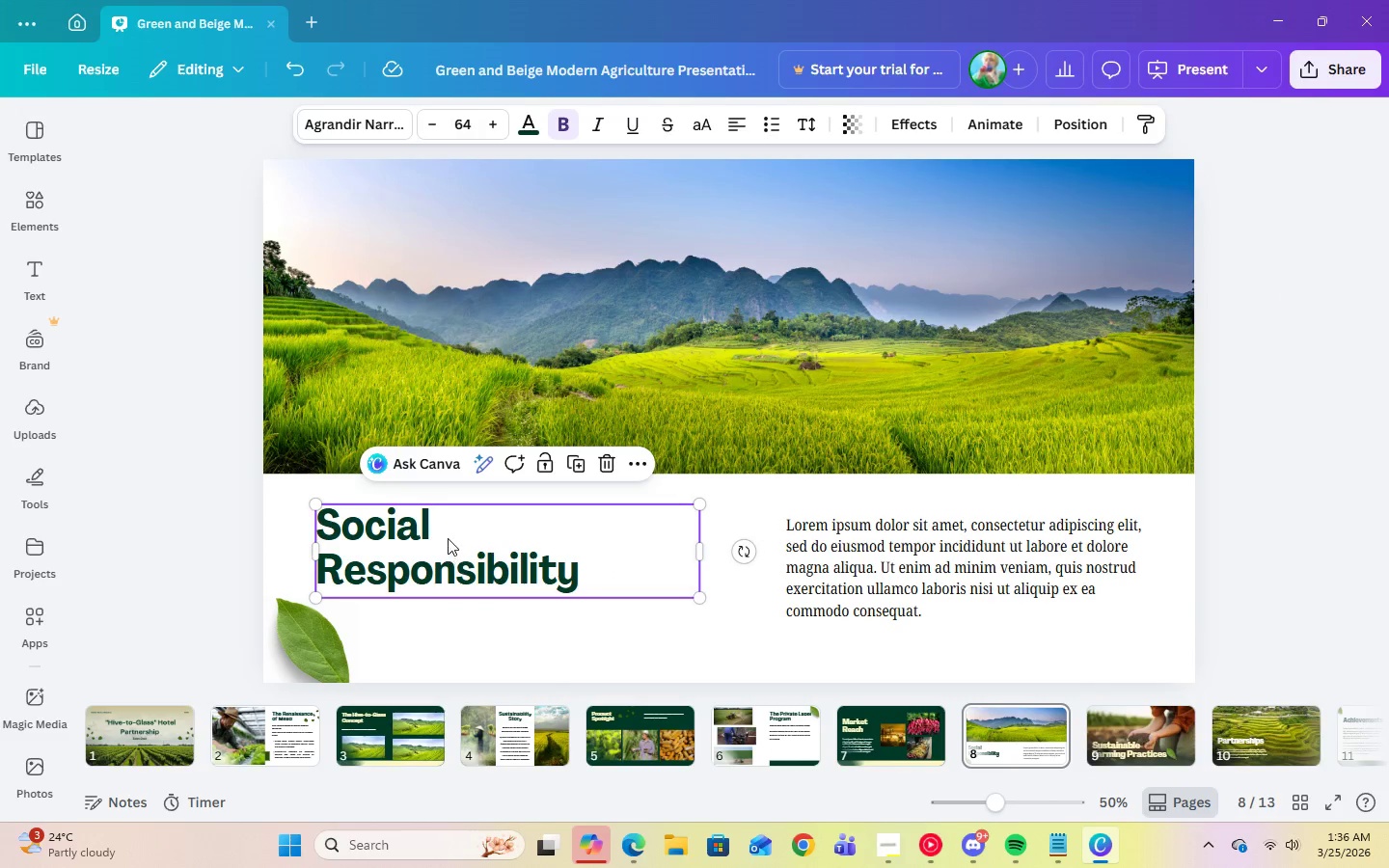 
left_click([448, 537])
 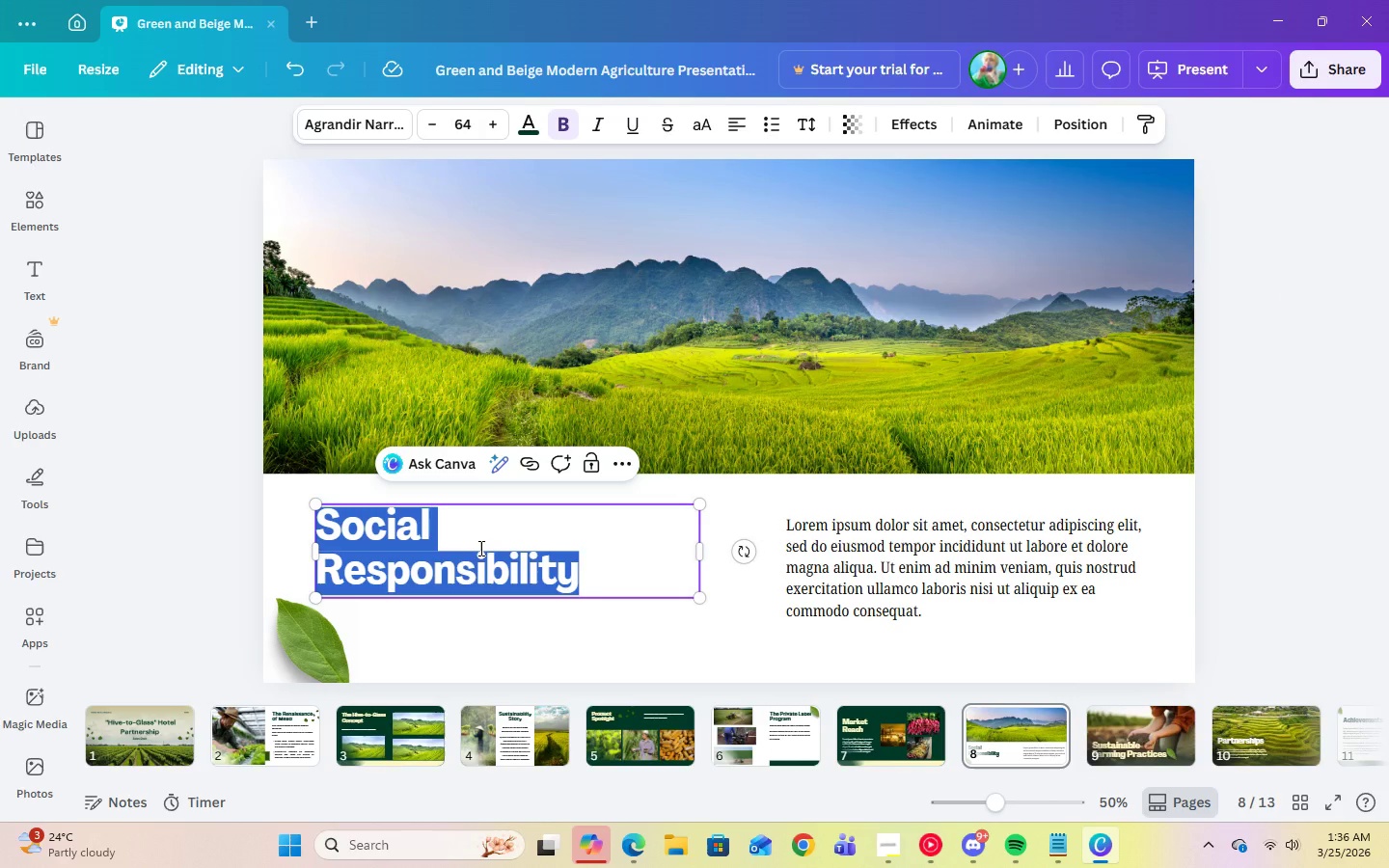 
type(Guest Experience)
 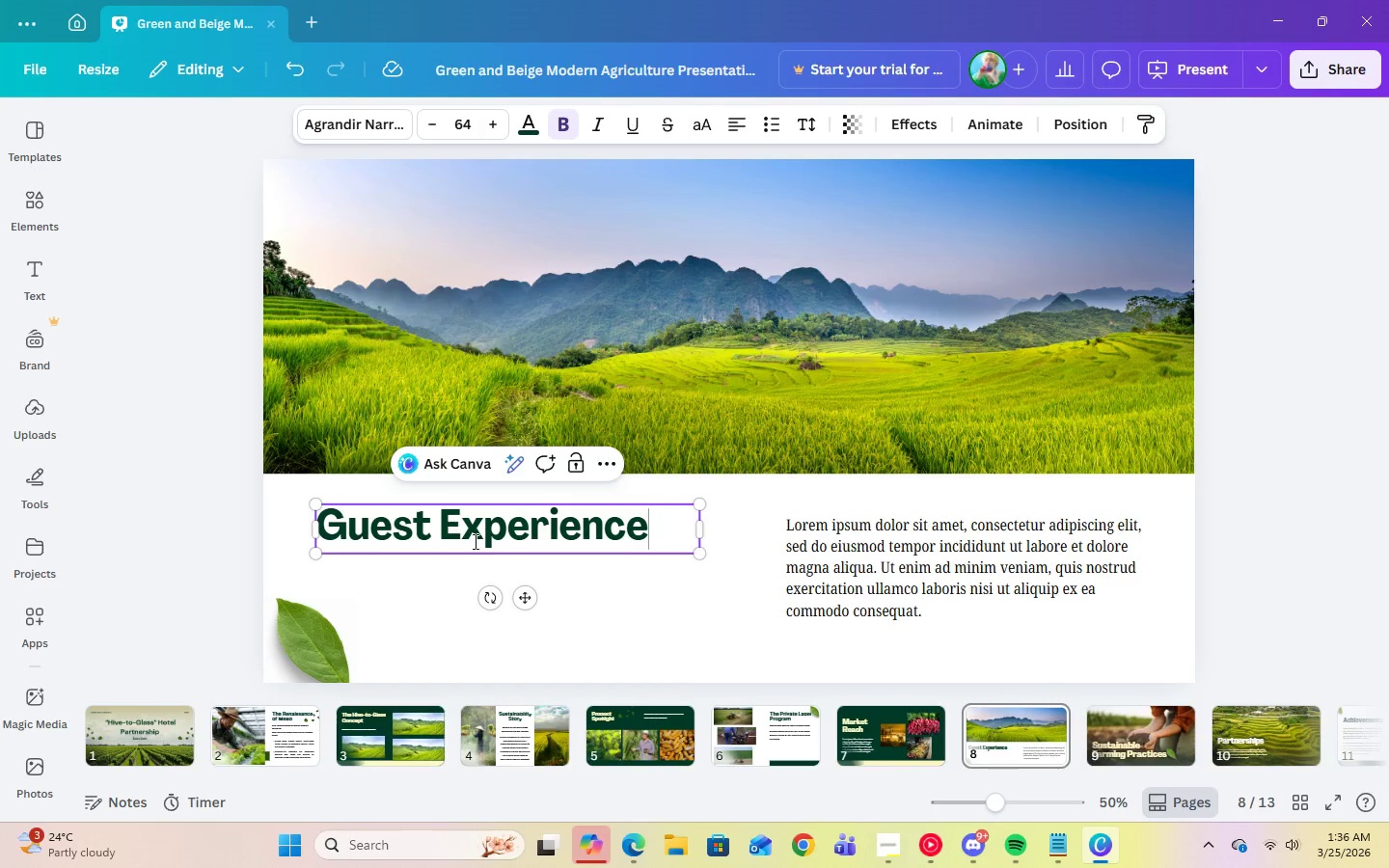 
left_click([444, 536])
 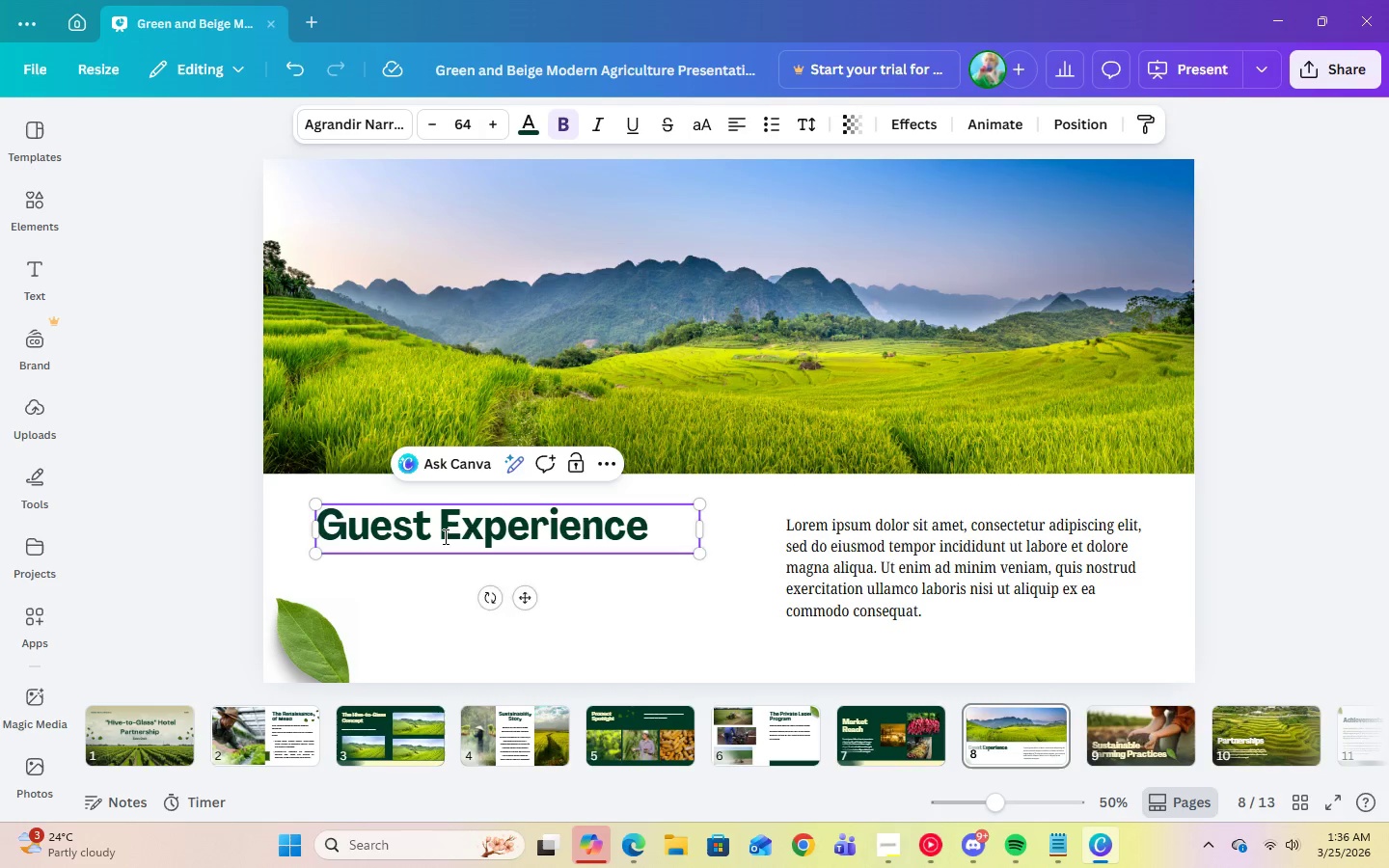 
key(Enter)